 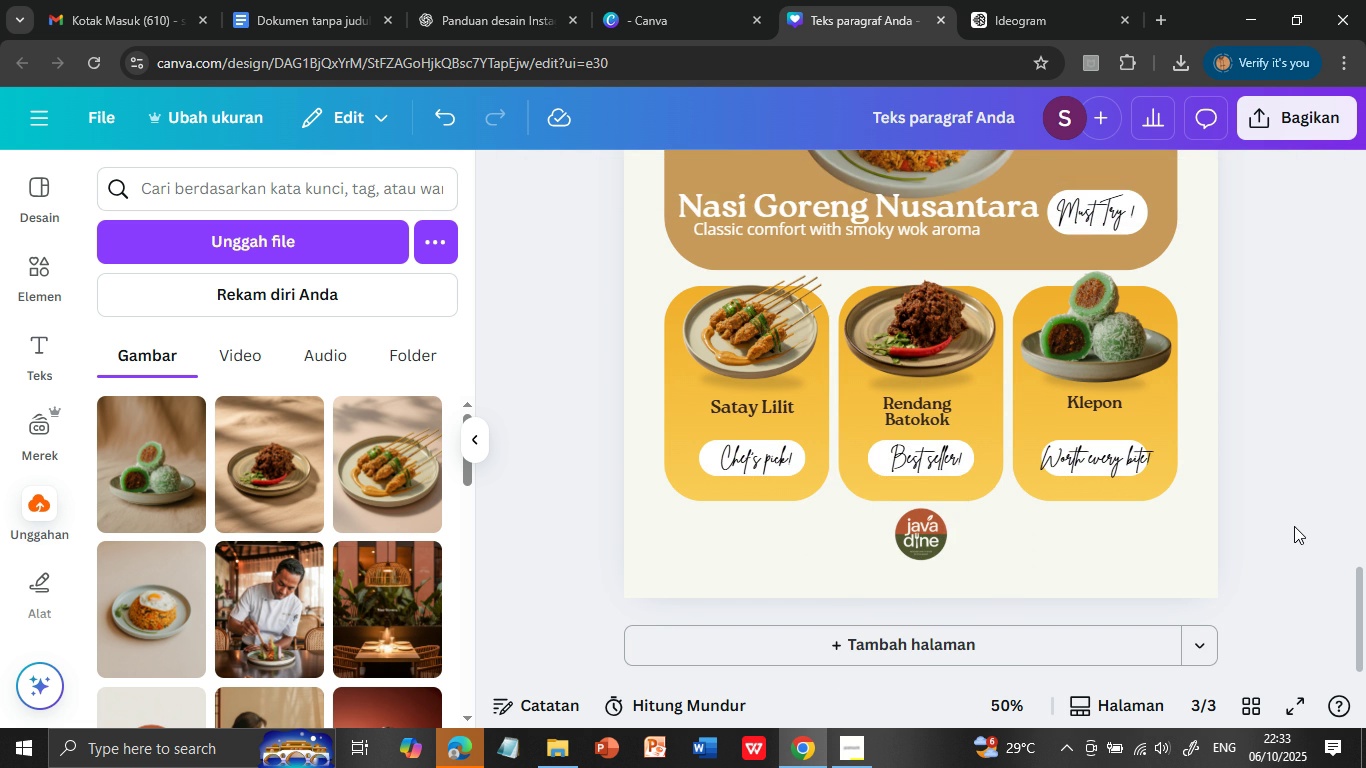 
scroll: coordinate [1301, 520], scroll_direction: up, amount: 4.0
 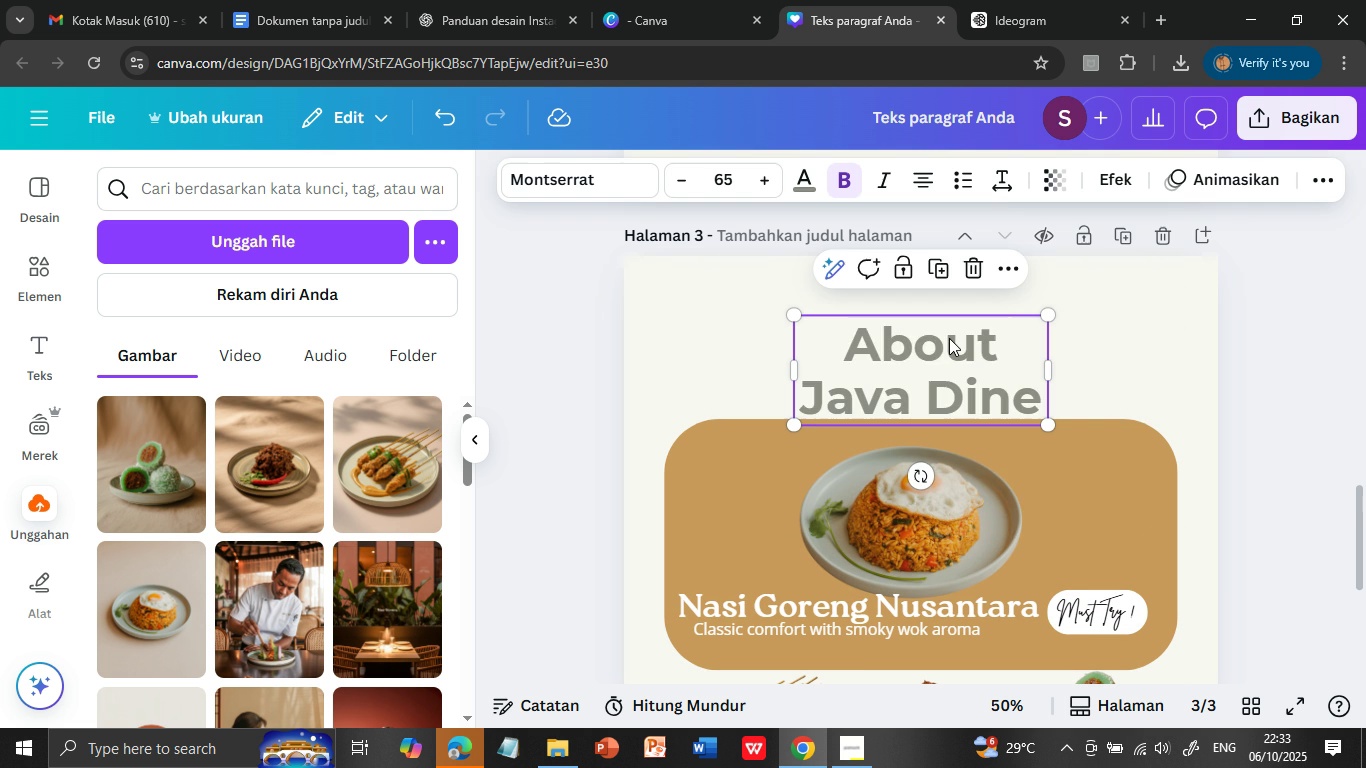 
left_click([949, 338])
 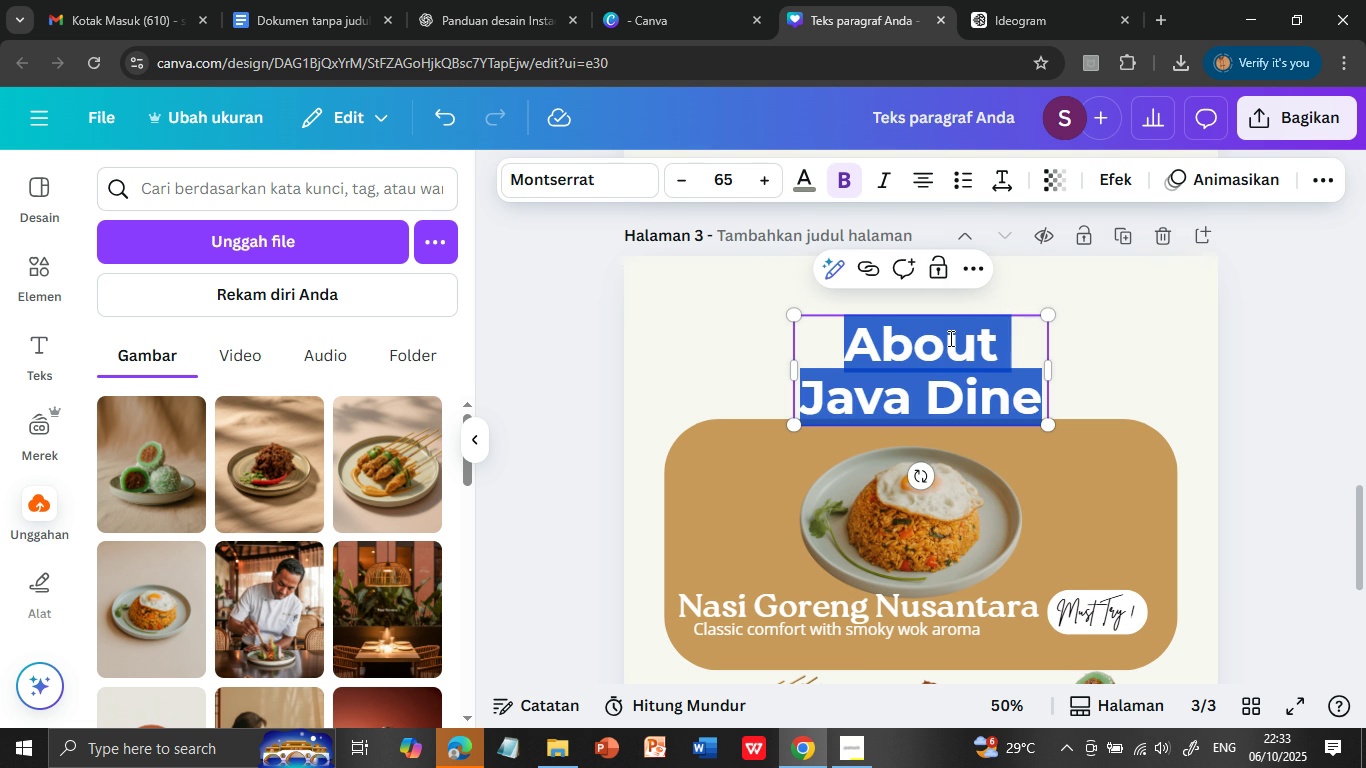 
double_click([949, 338])
 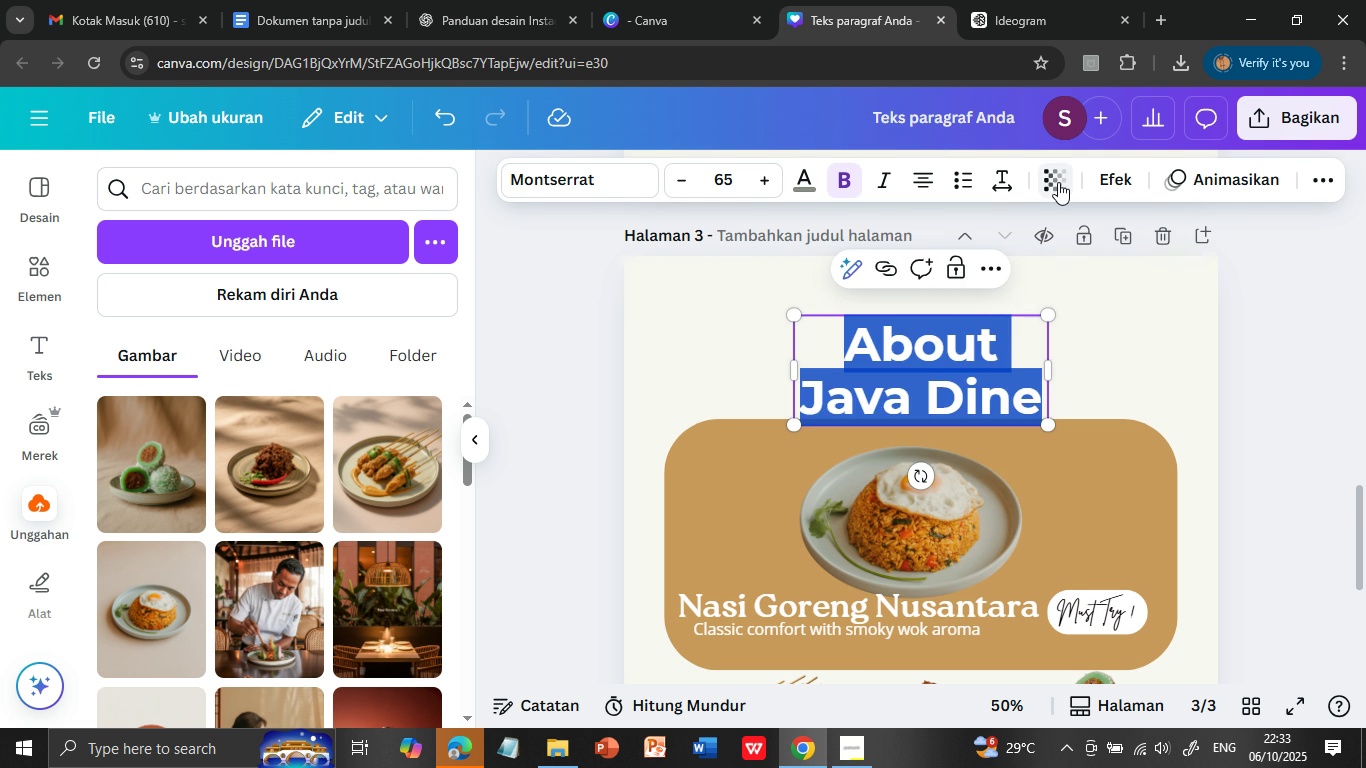 
left_click([949, 338])
 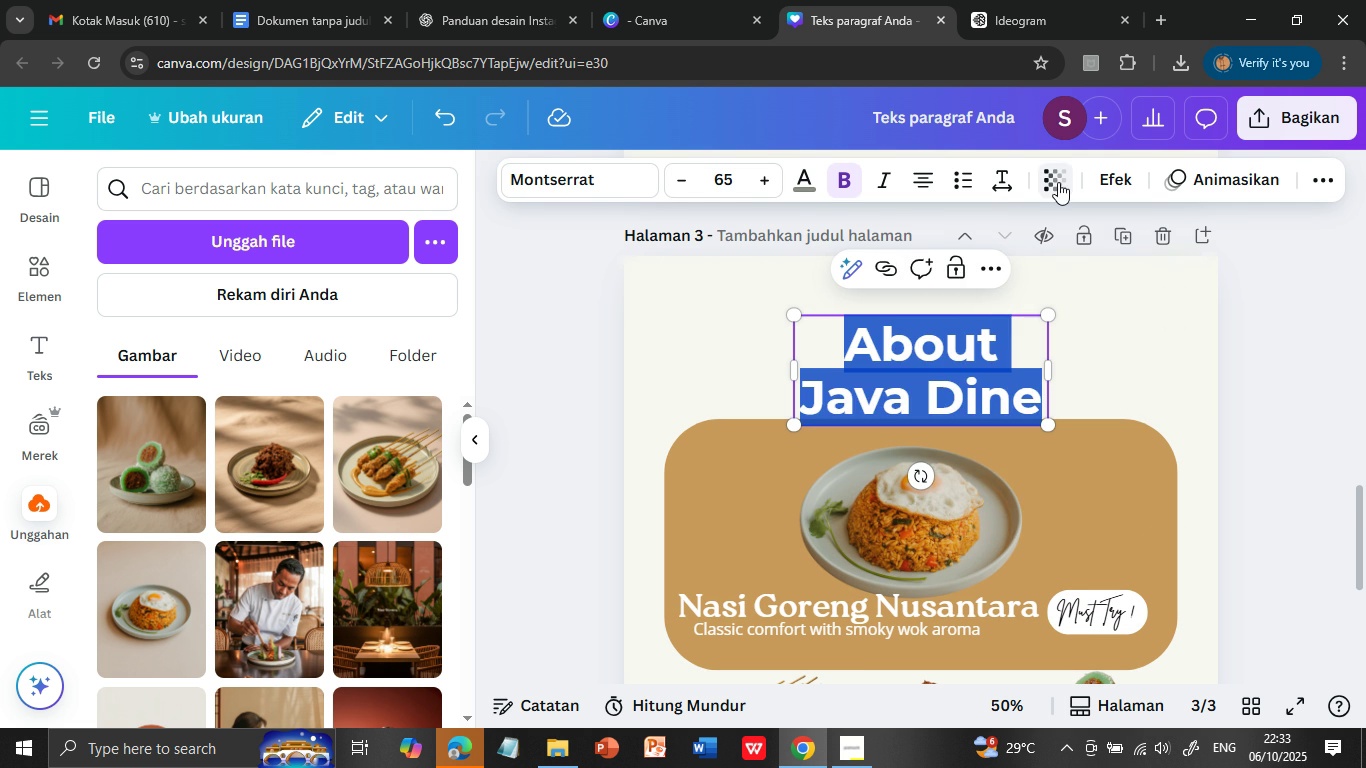 
triple_click([949, 338])
 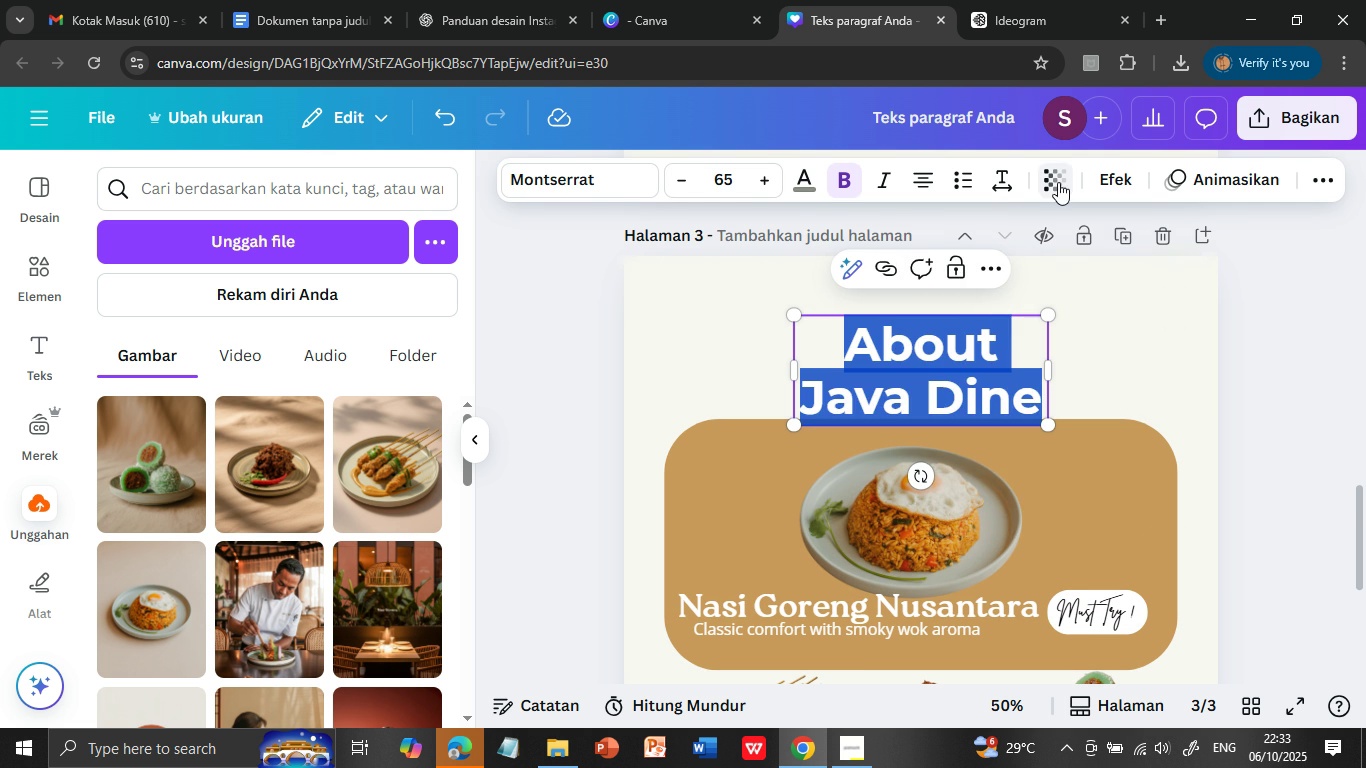 
left_click([1007, 180])